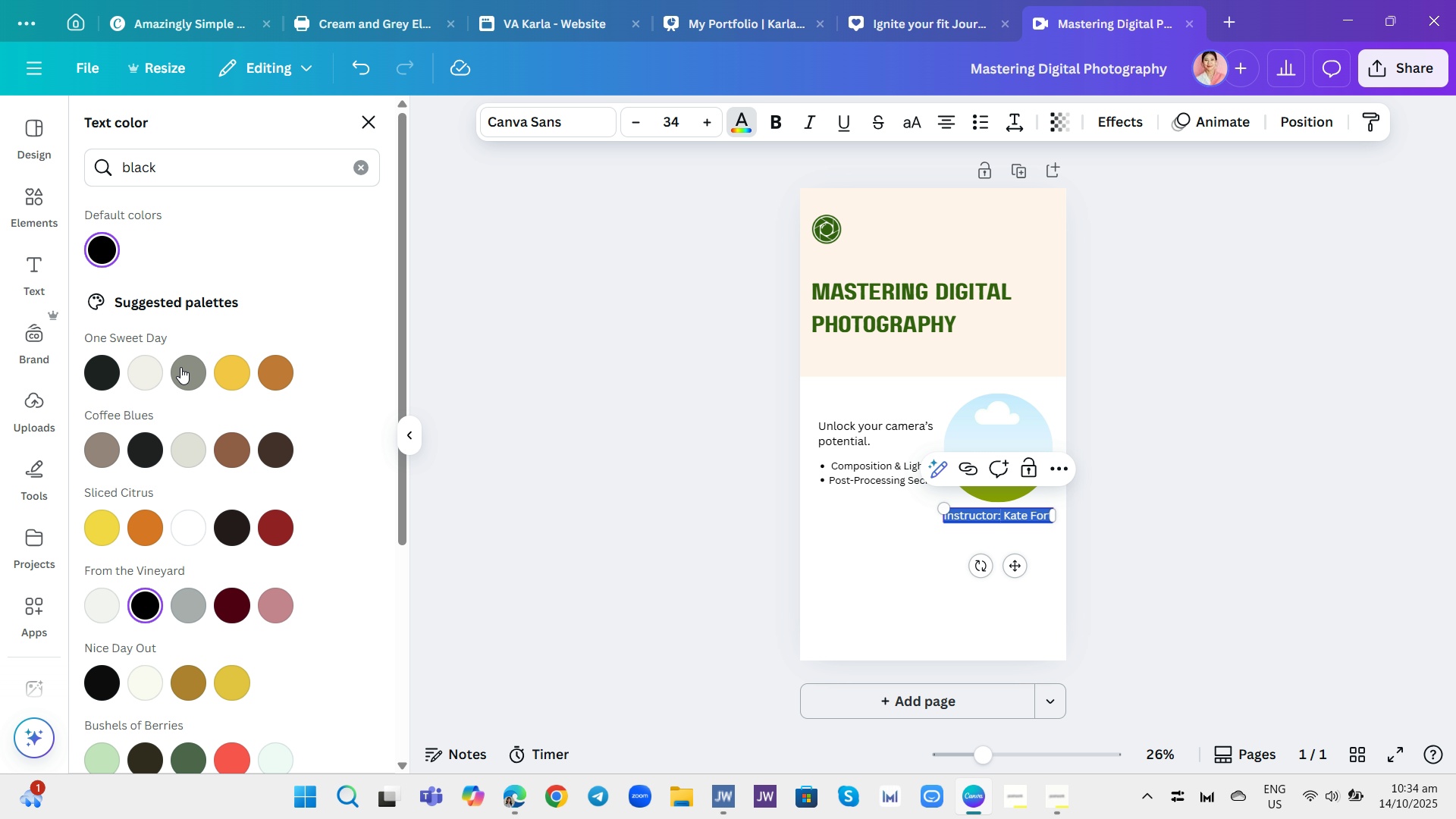 
left_click([182, 366])
 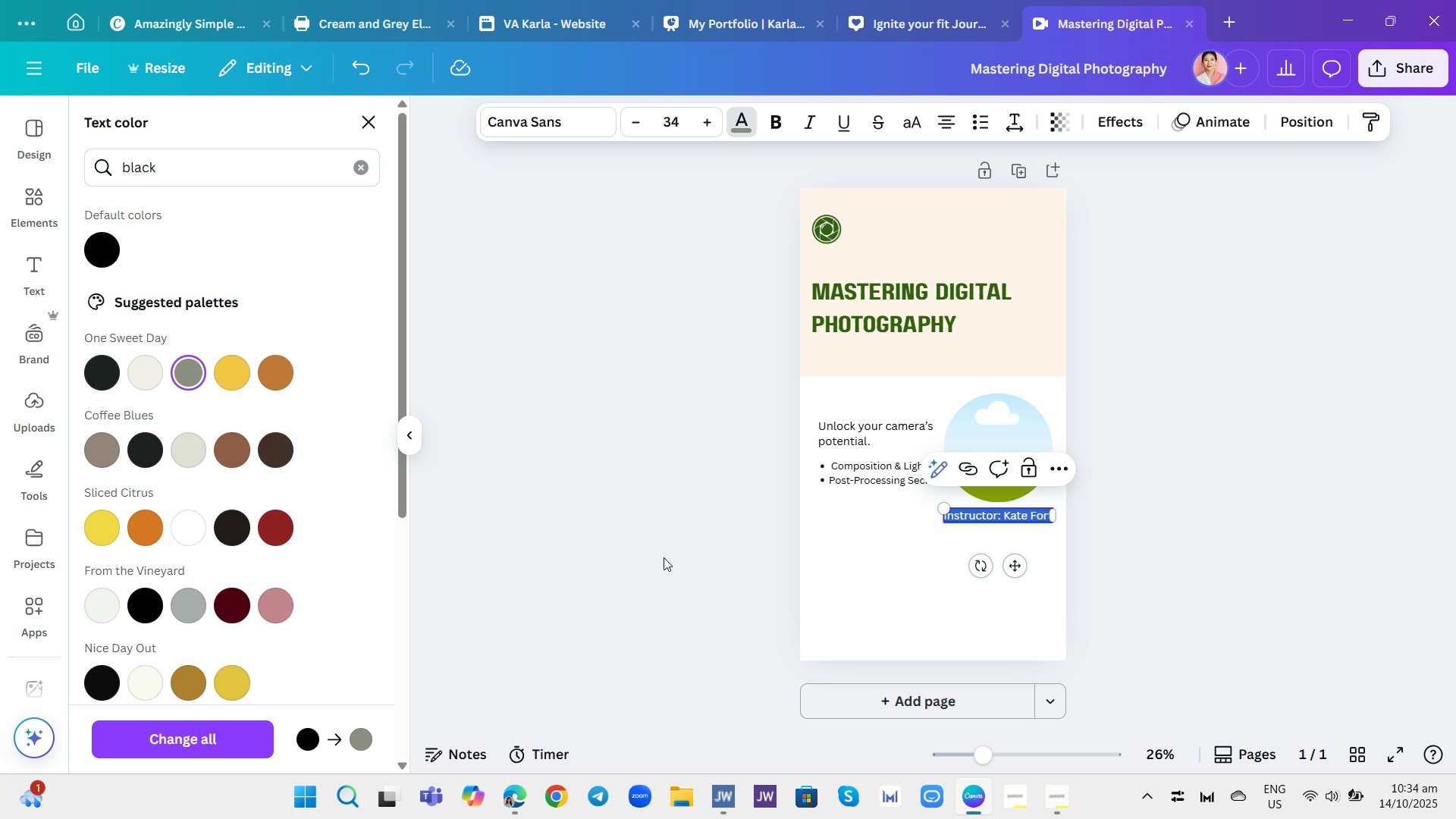 
left_click([665, 557])
 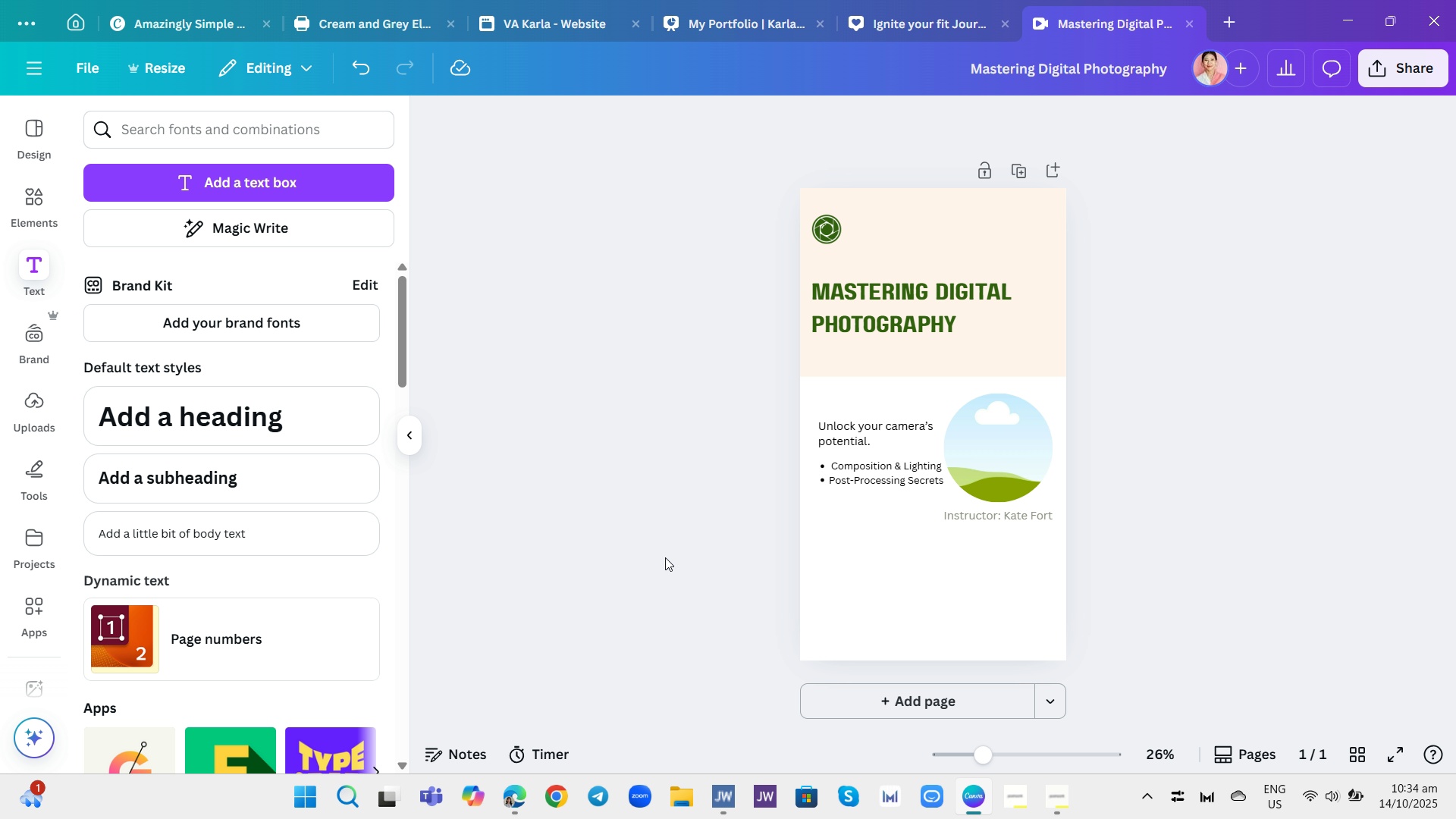 
left_click([665, 557])